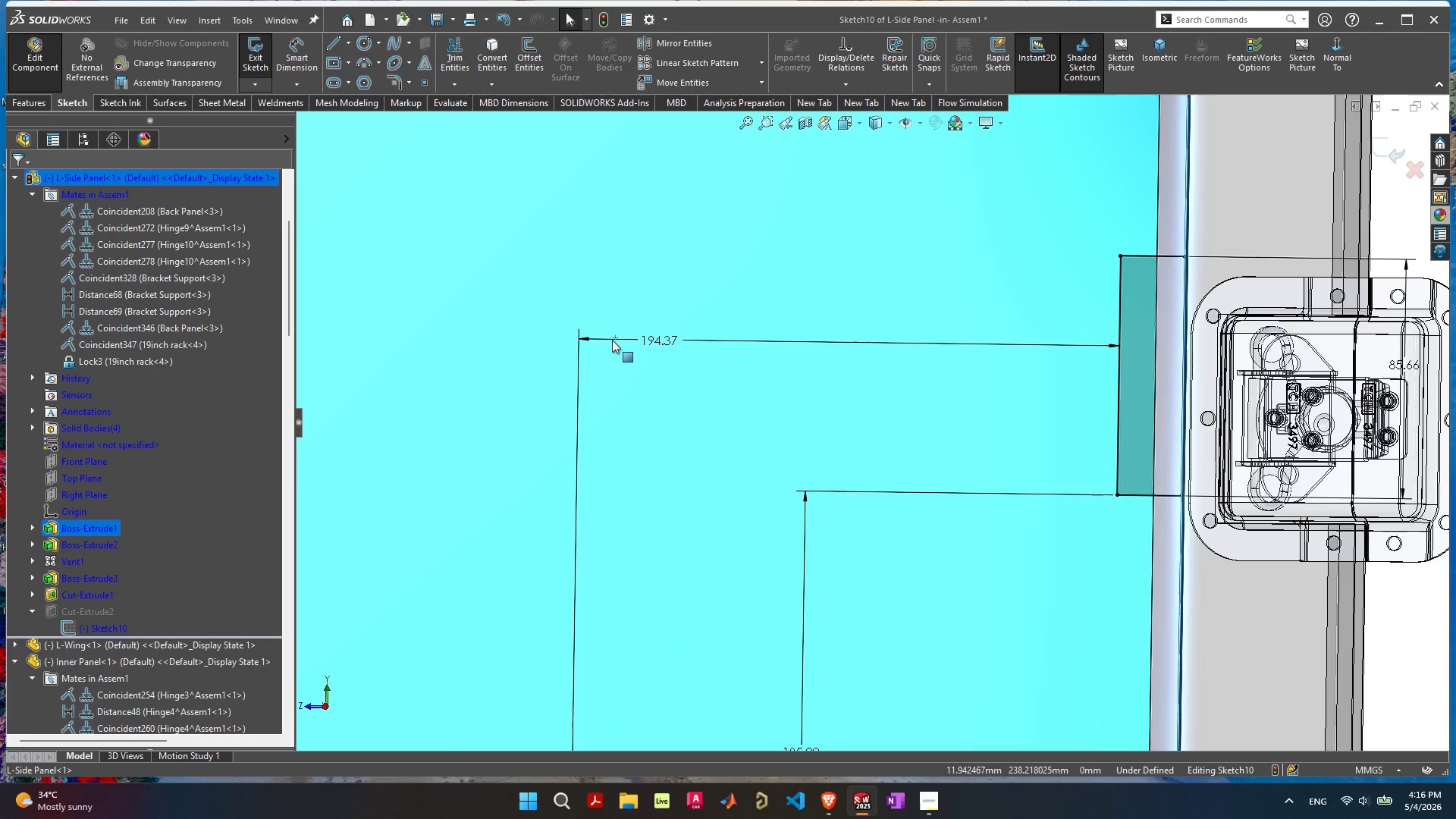 
left_click([612, 340])
 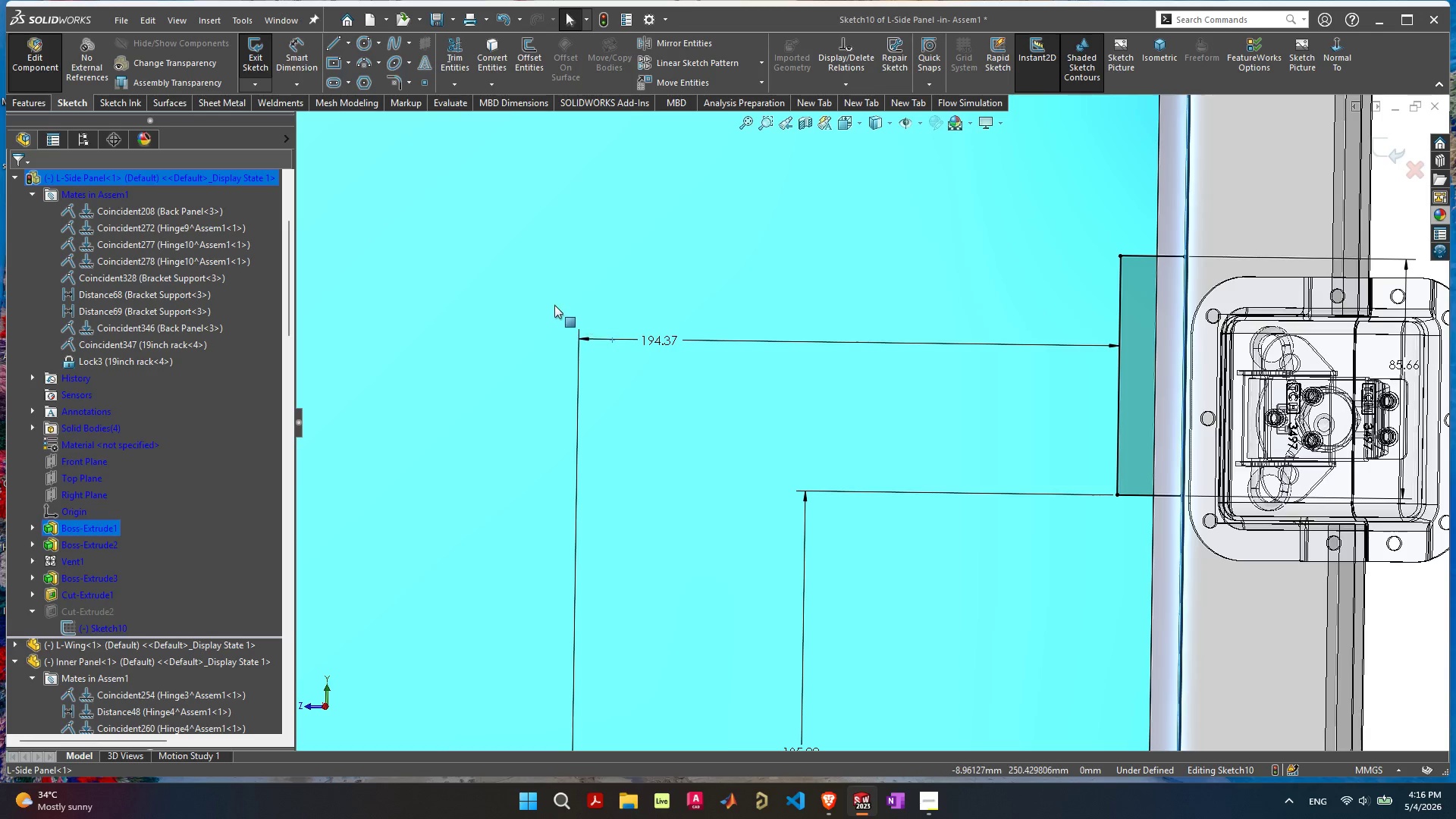 
left_click_drag(start_coordinate=[554, 305], to_coordinate=[660, 393])
 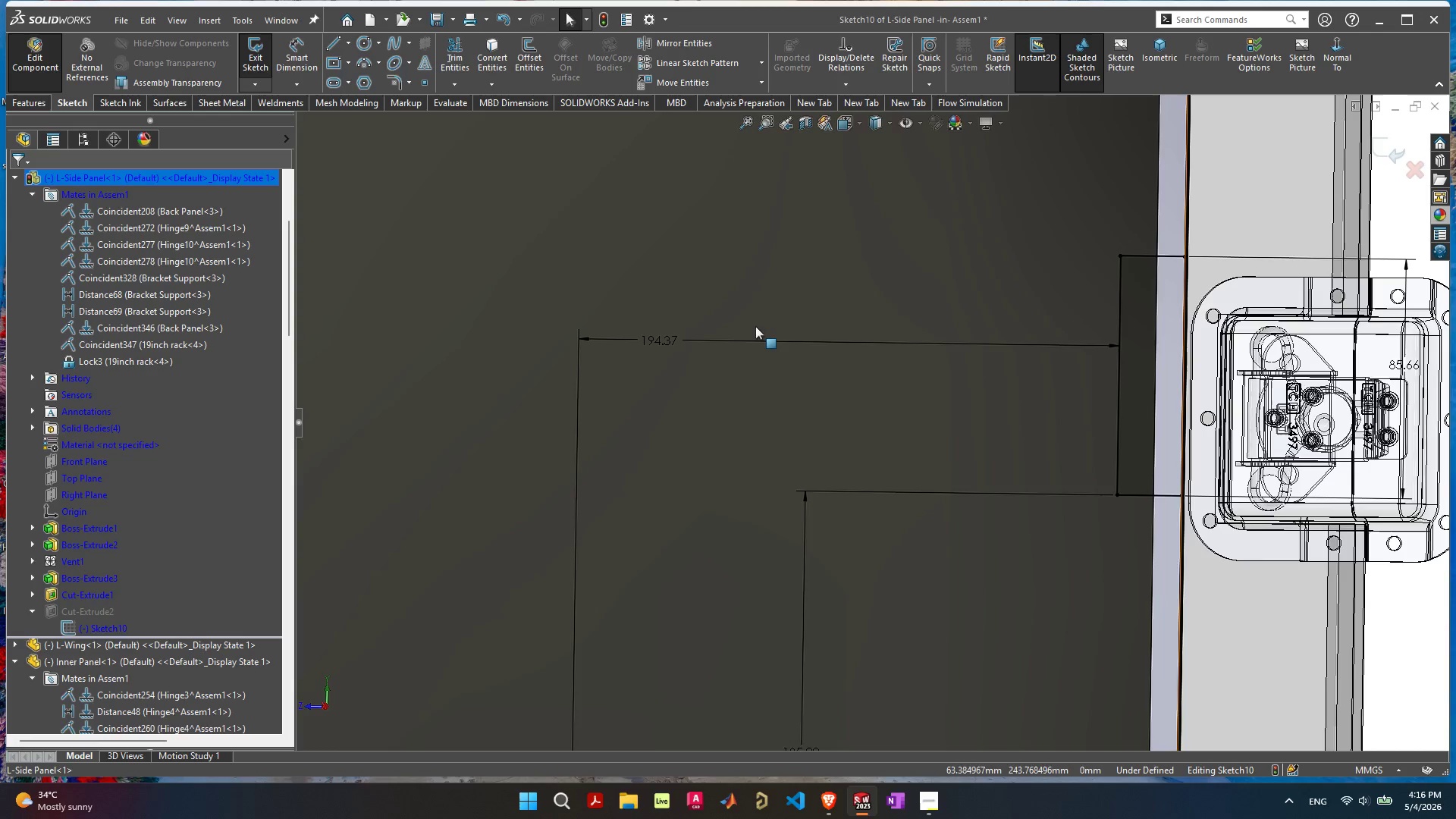 
left_click_drag(start_coordinate=[749, 319], to_coordinate=[527, 434])
 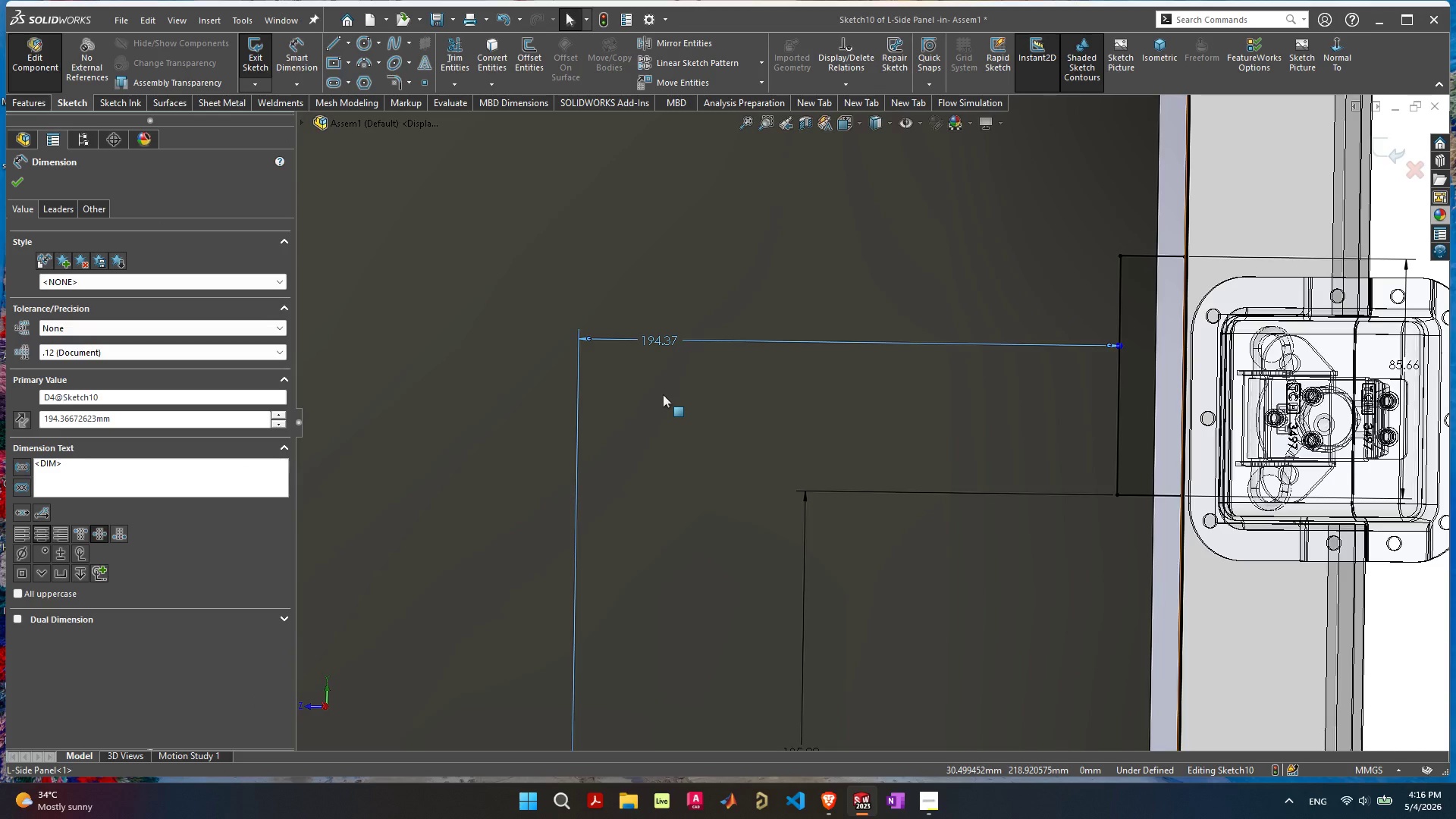 
key(Delete)
 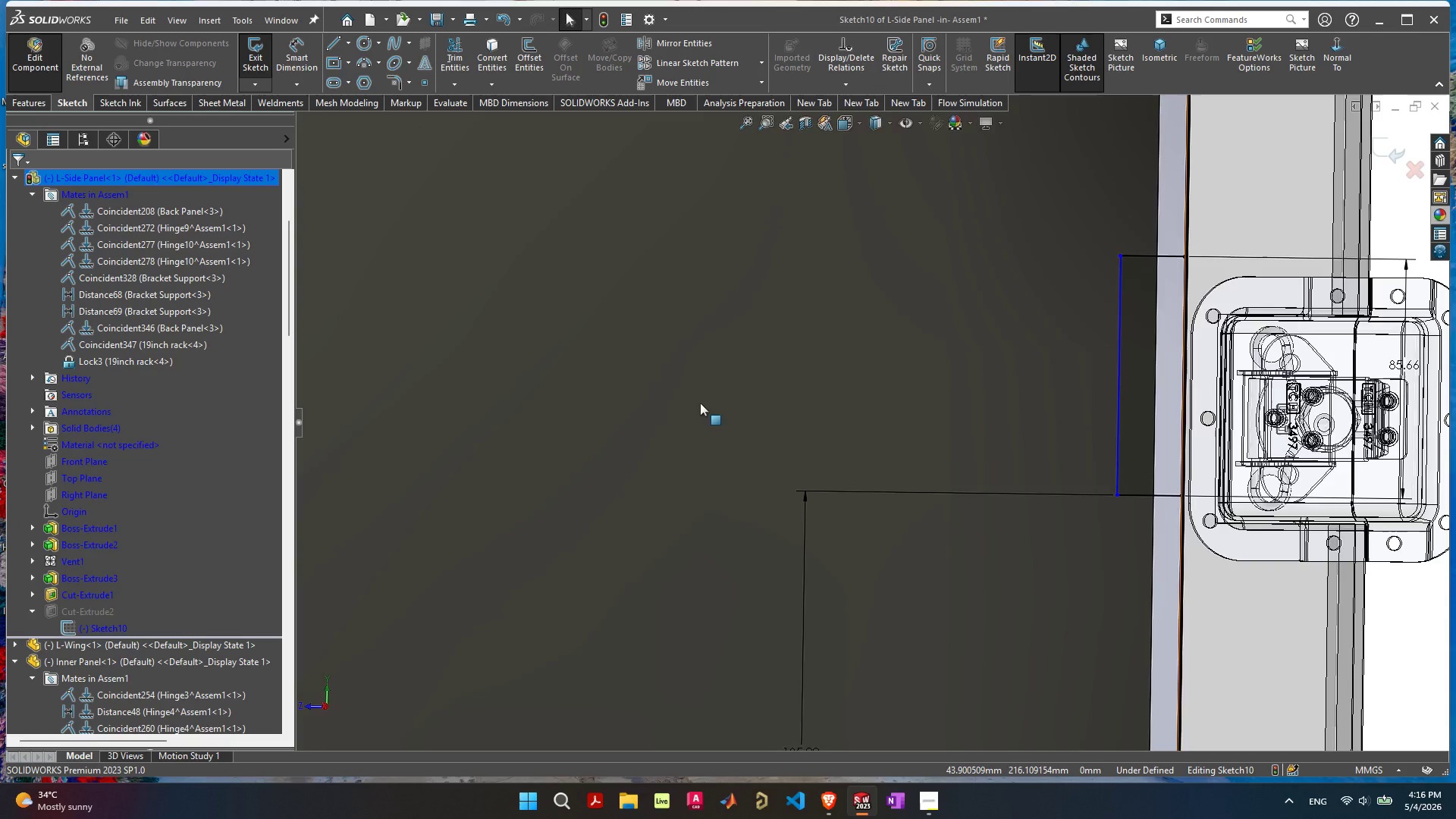 
scroll: coordinate [892, 461], scroll_direction: down, amount: 6.0
 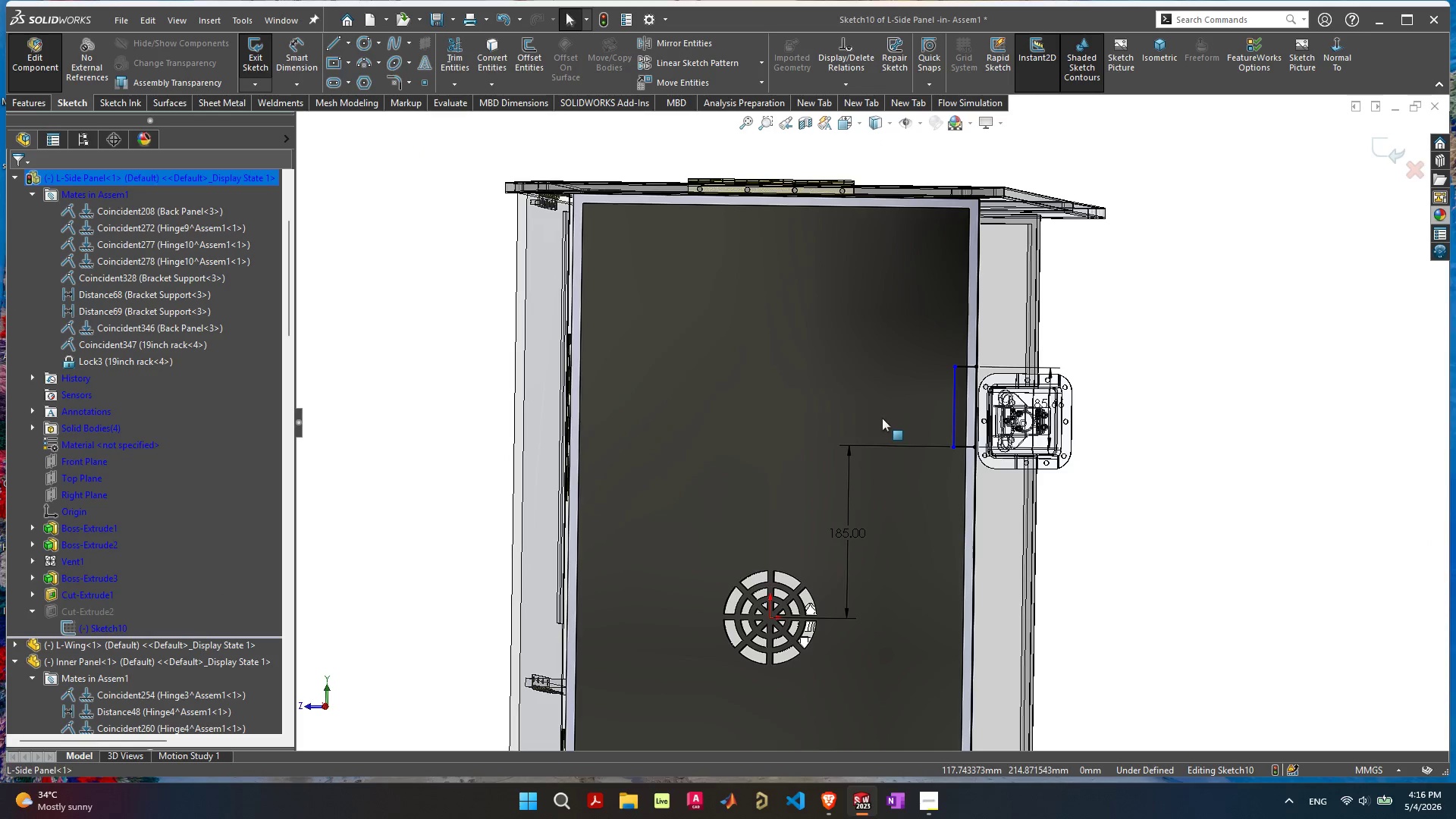 
left_click_drag(start_coordinate=[883, 418], to_coordinate=[803, 541])
 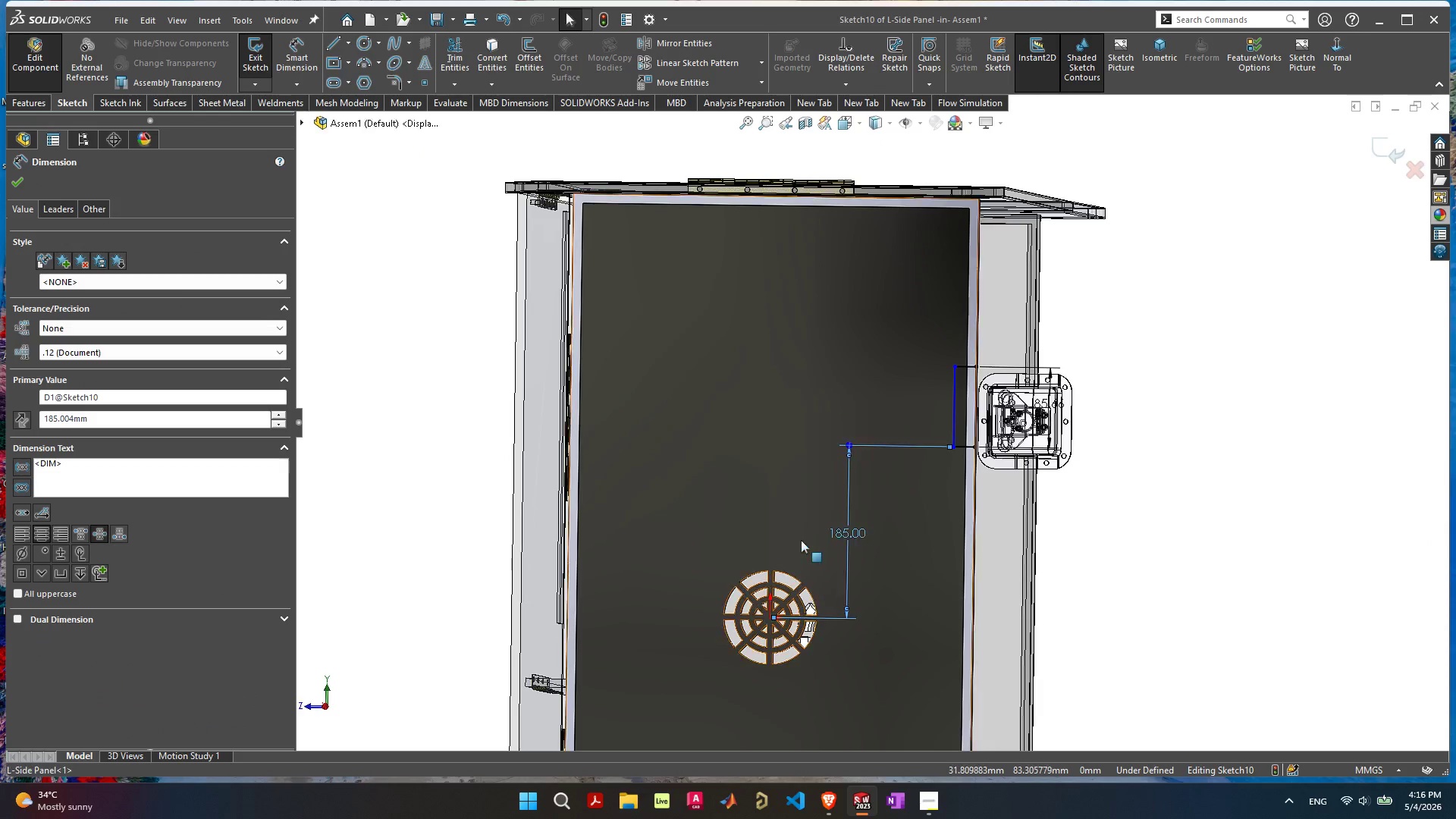 
key(Delete)
 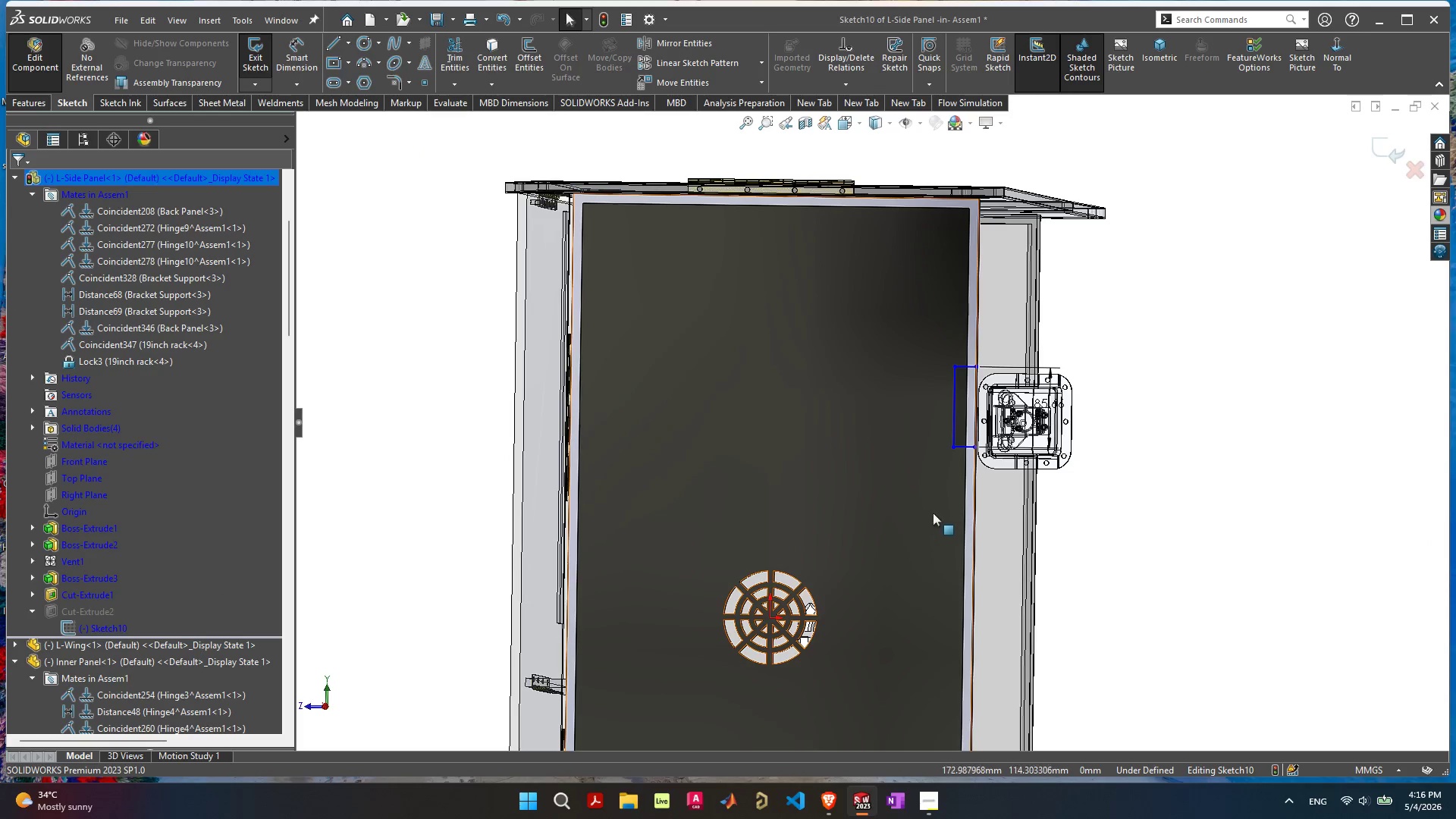 
scroll: coordinate [933, 513], scroll_direction: down, amount: 4.0
 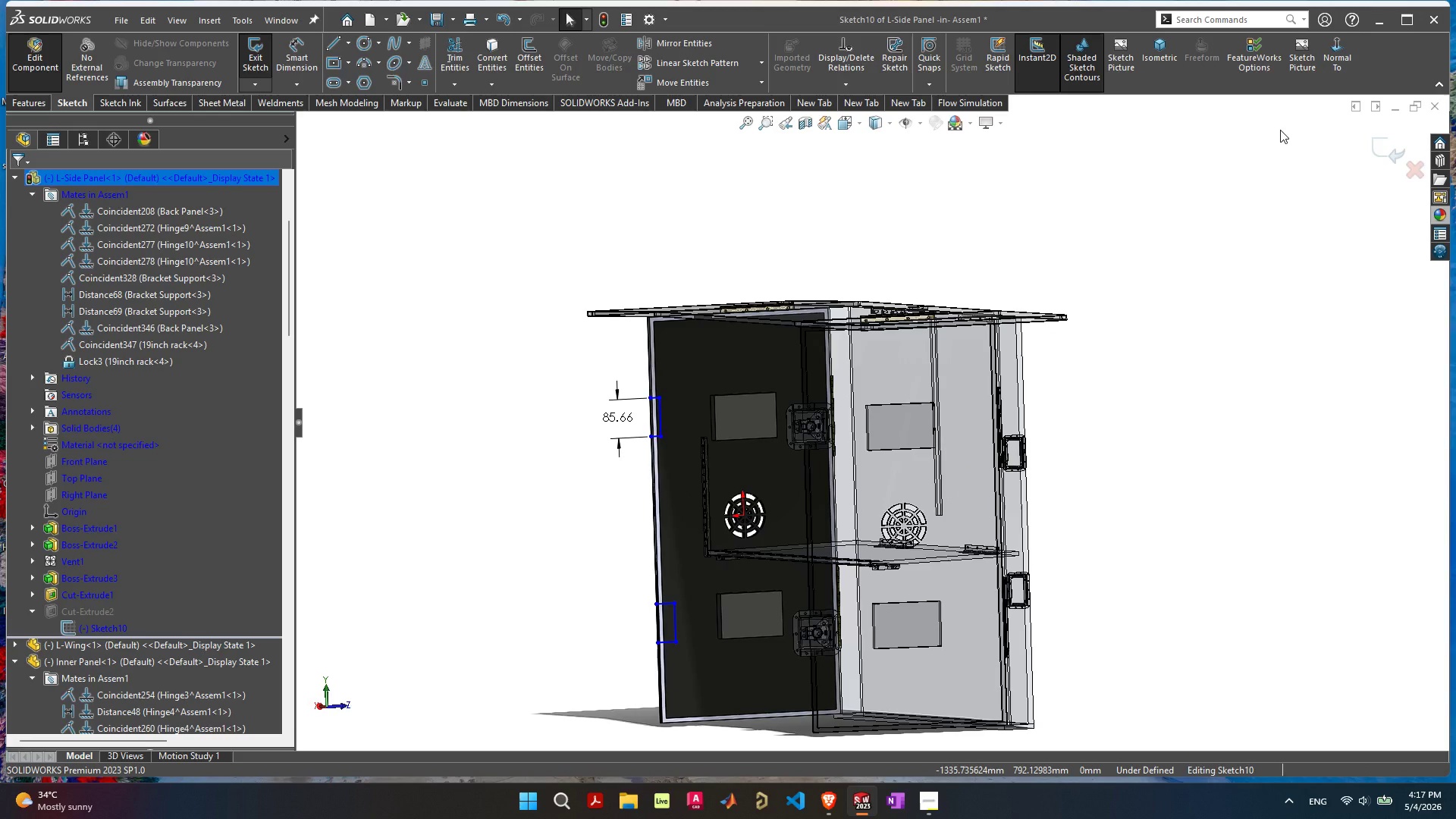 
wait(6.2)
 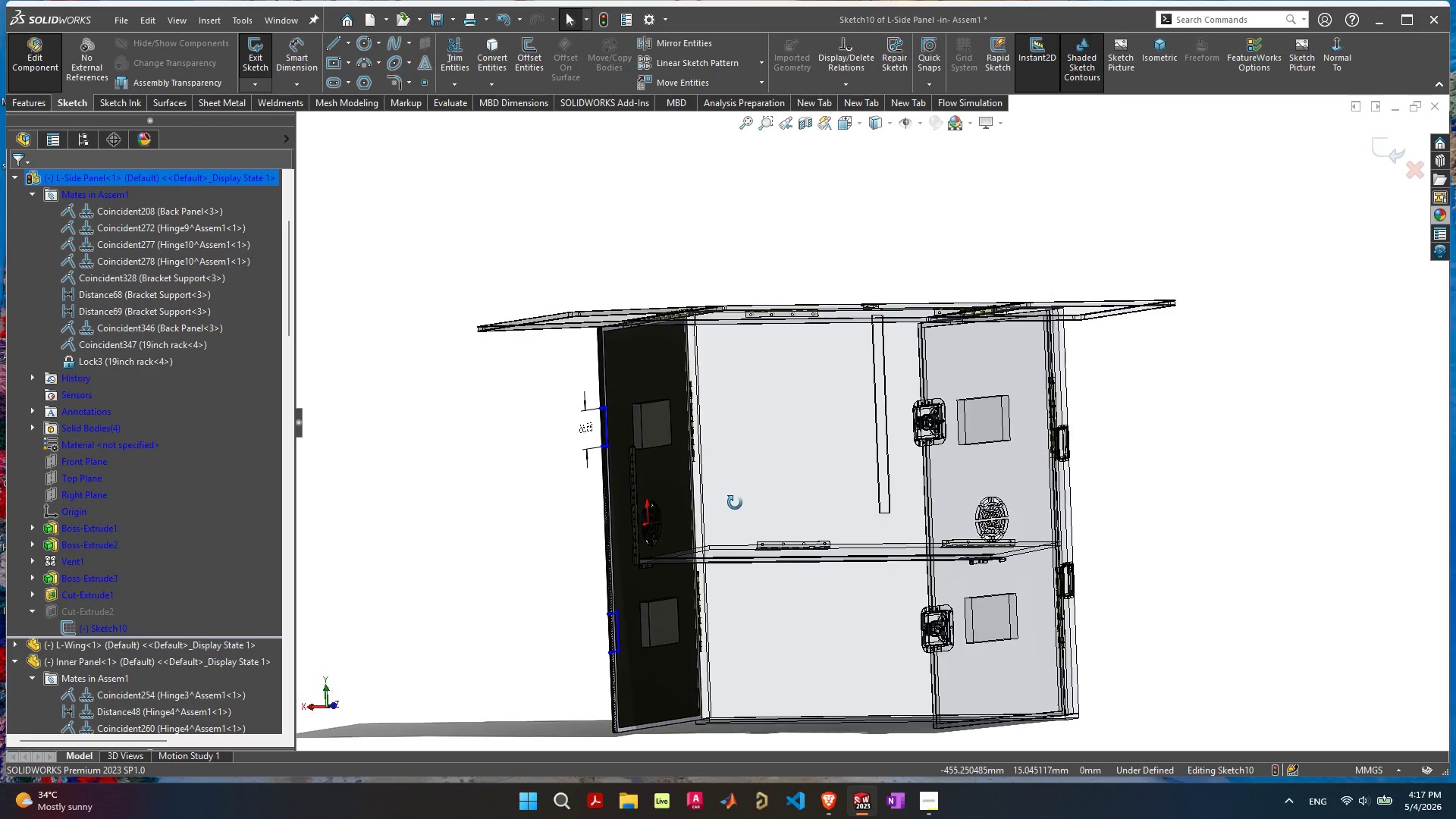 
key(Escape)
 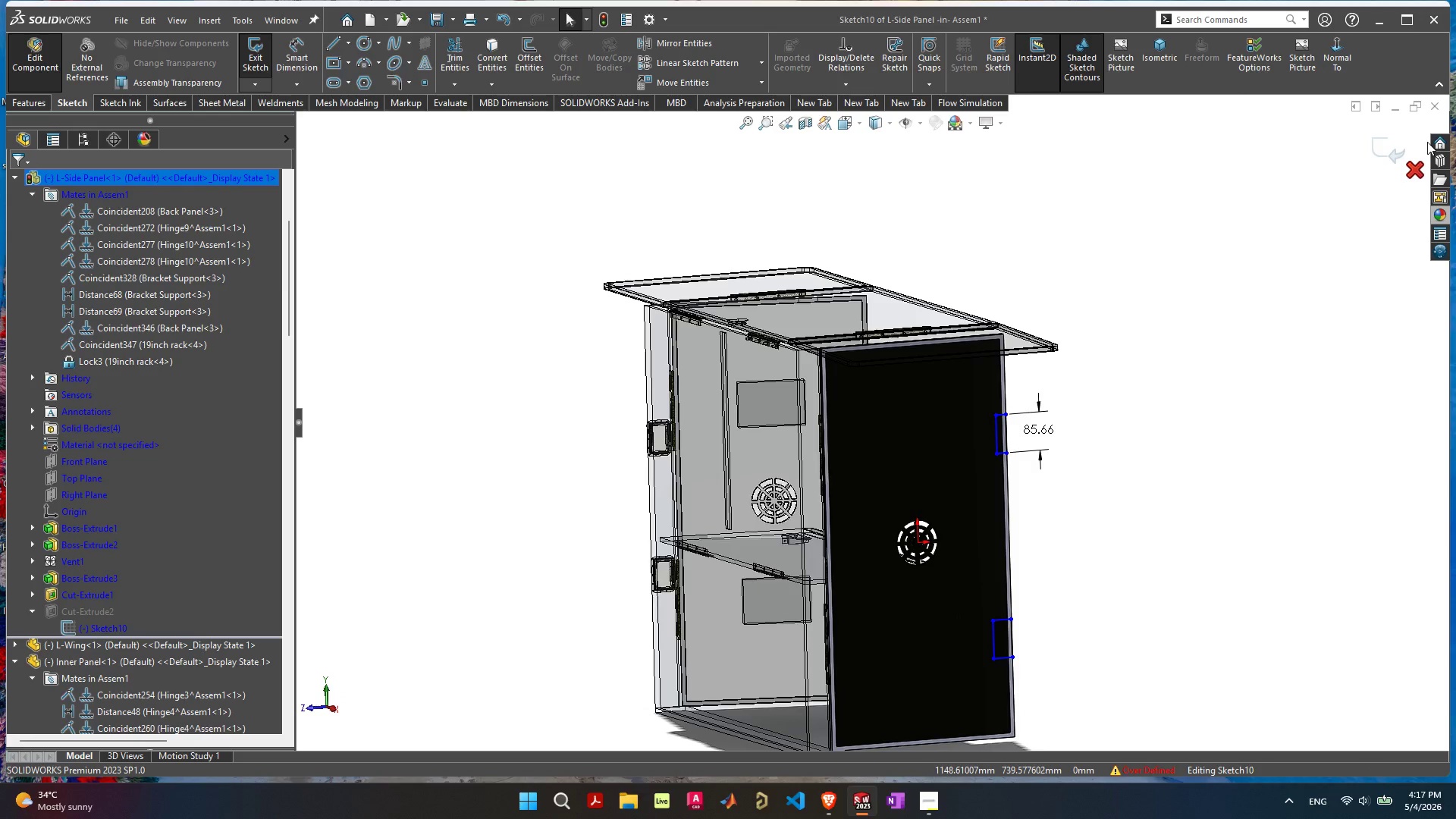 
left_click([1440, 105])
 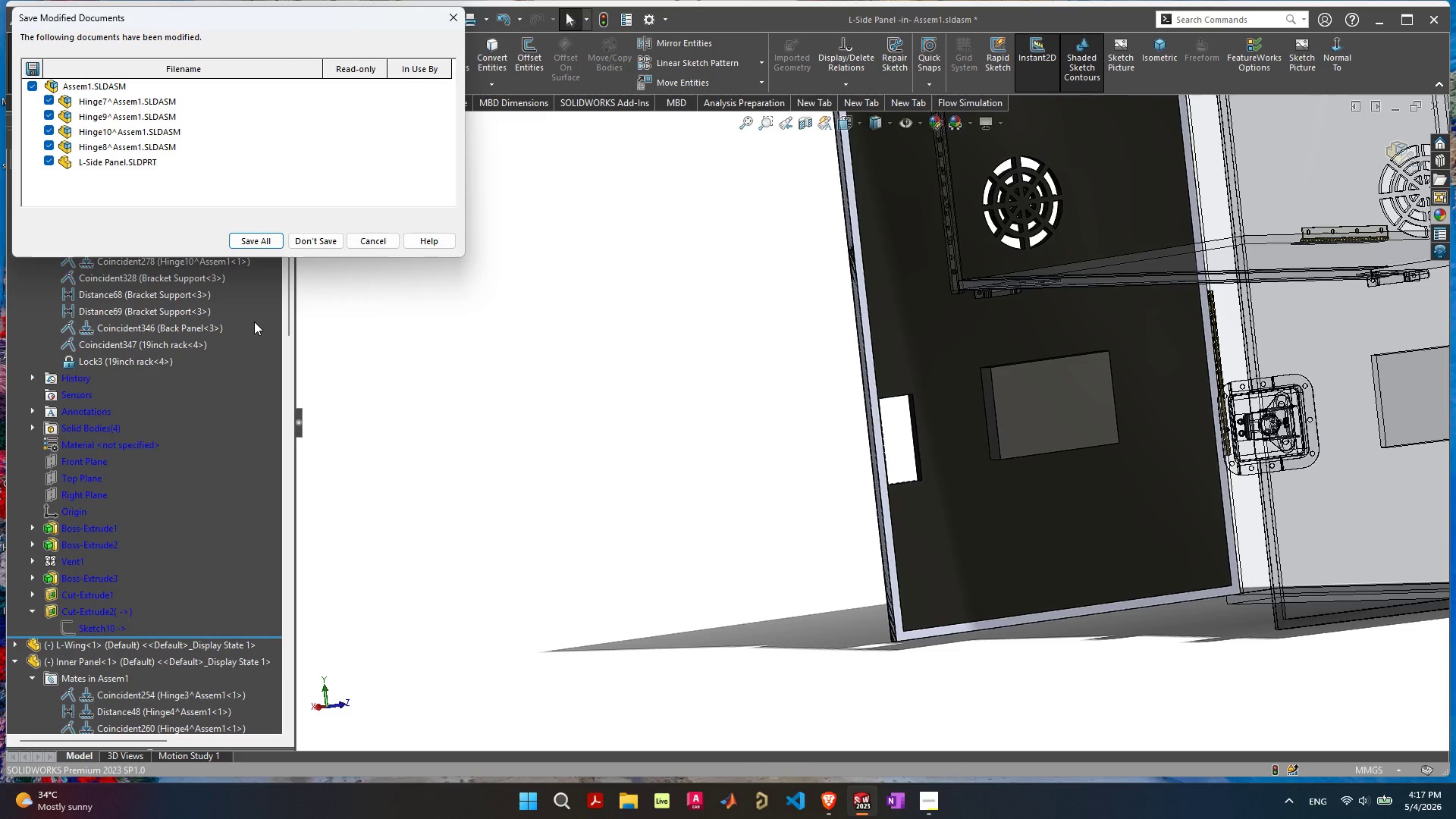 
left_click([311, 245])
 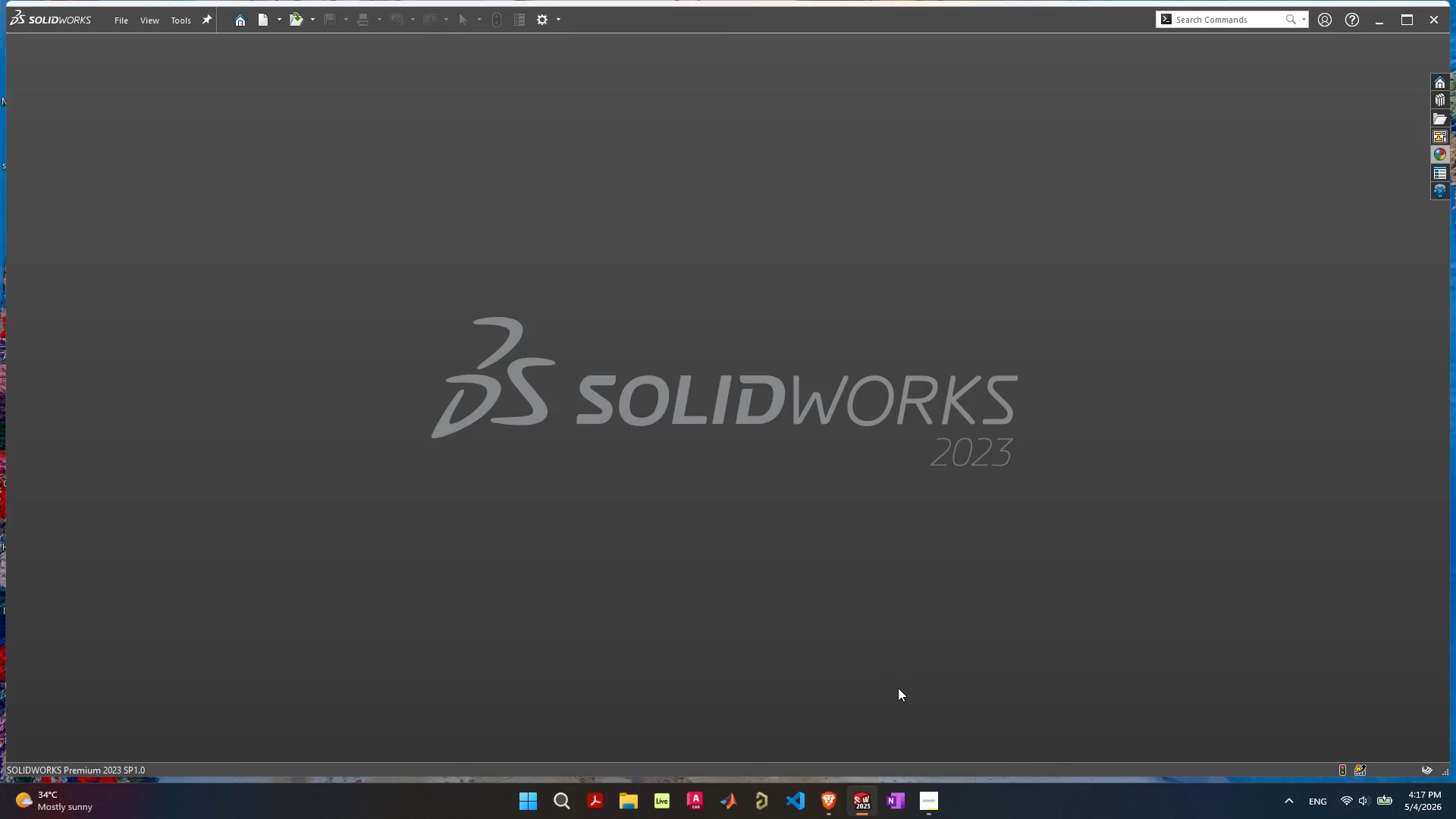 
left_click([924, 805])